 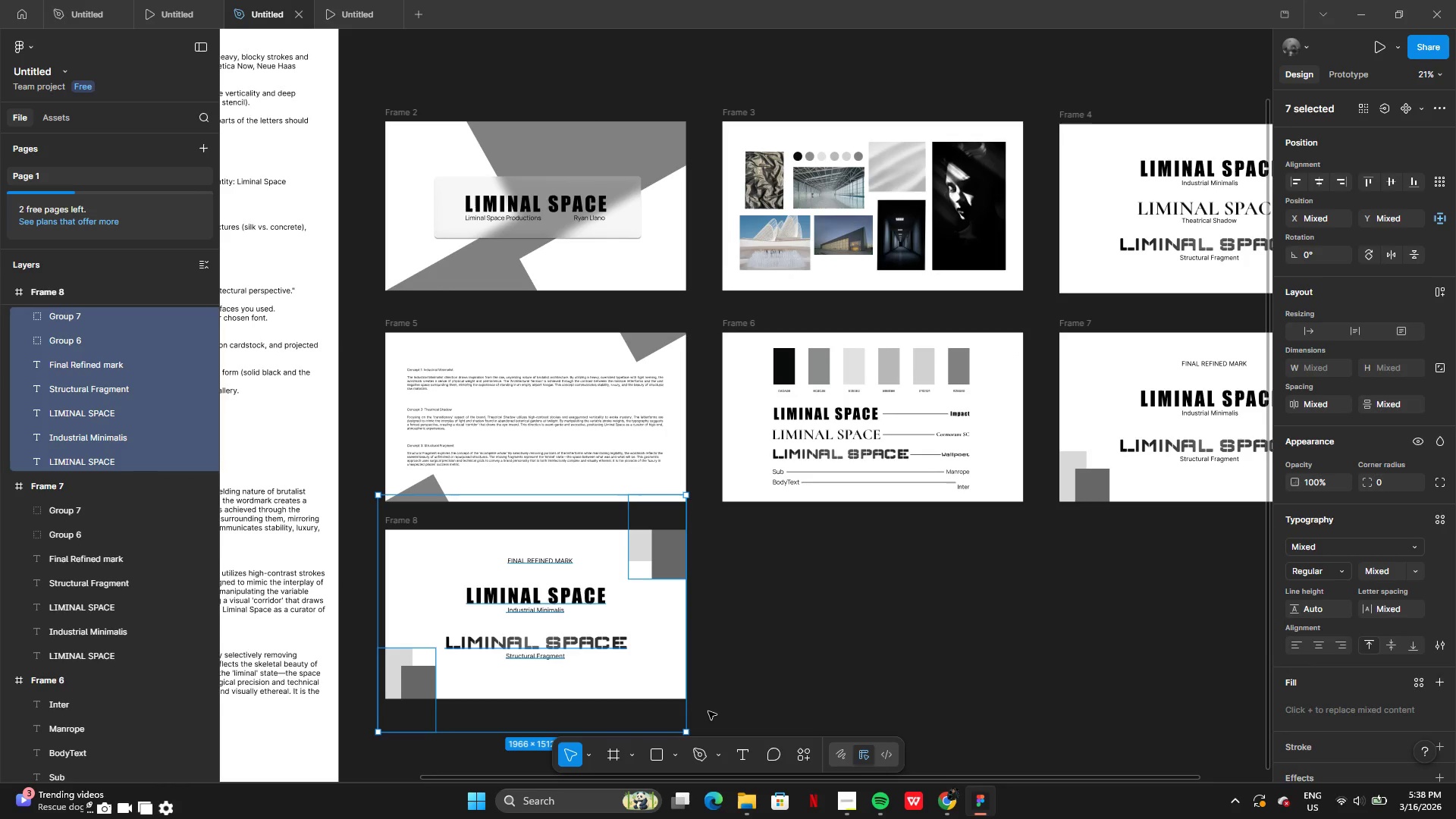 
key(Backspace)
 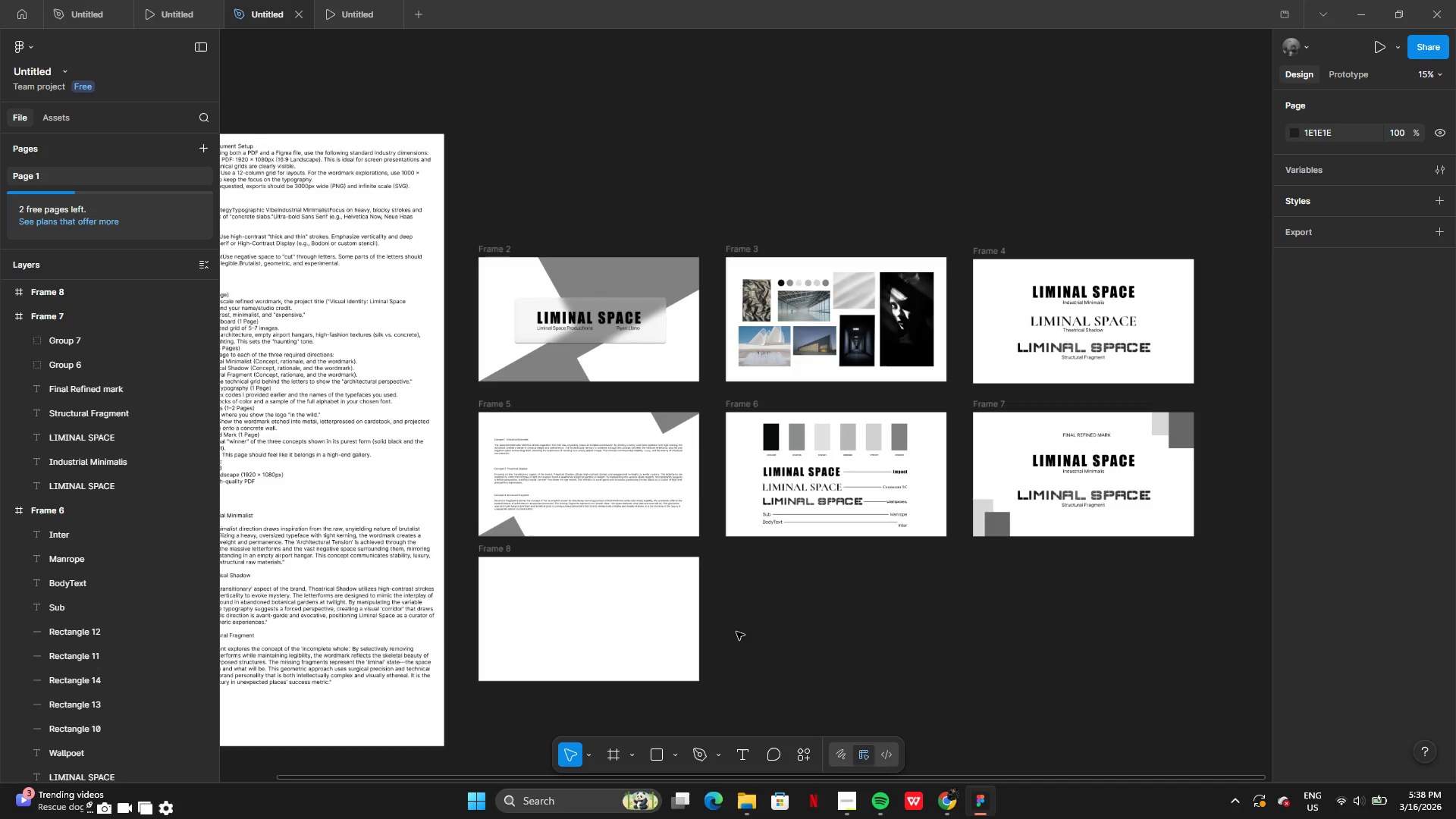 
left_click_drag(start_coordinate=[620, 630], to_coordinate=[615, 641])
 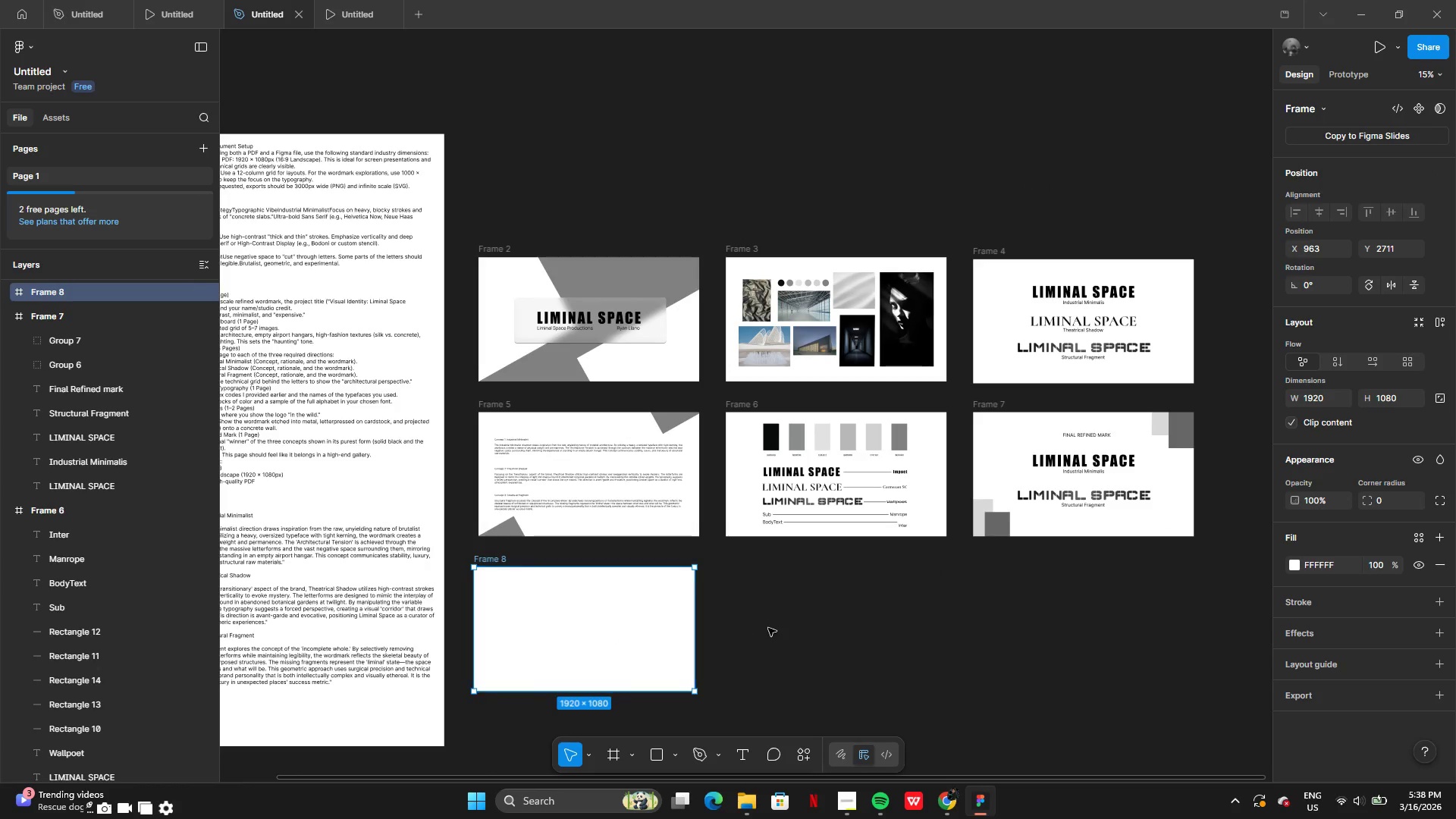 
left_click([768, 628])
 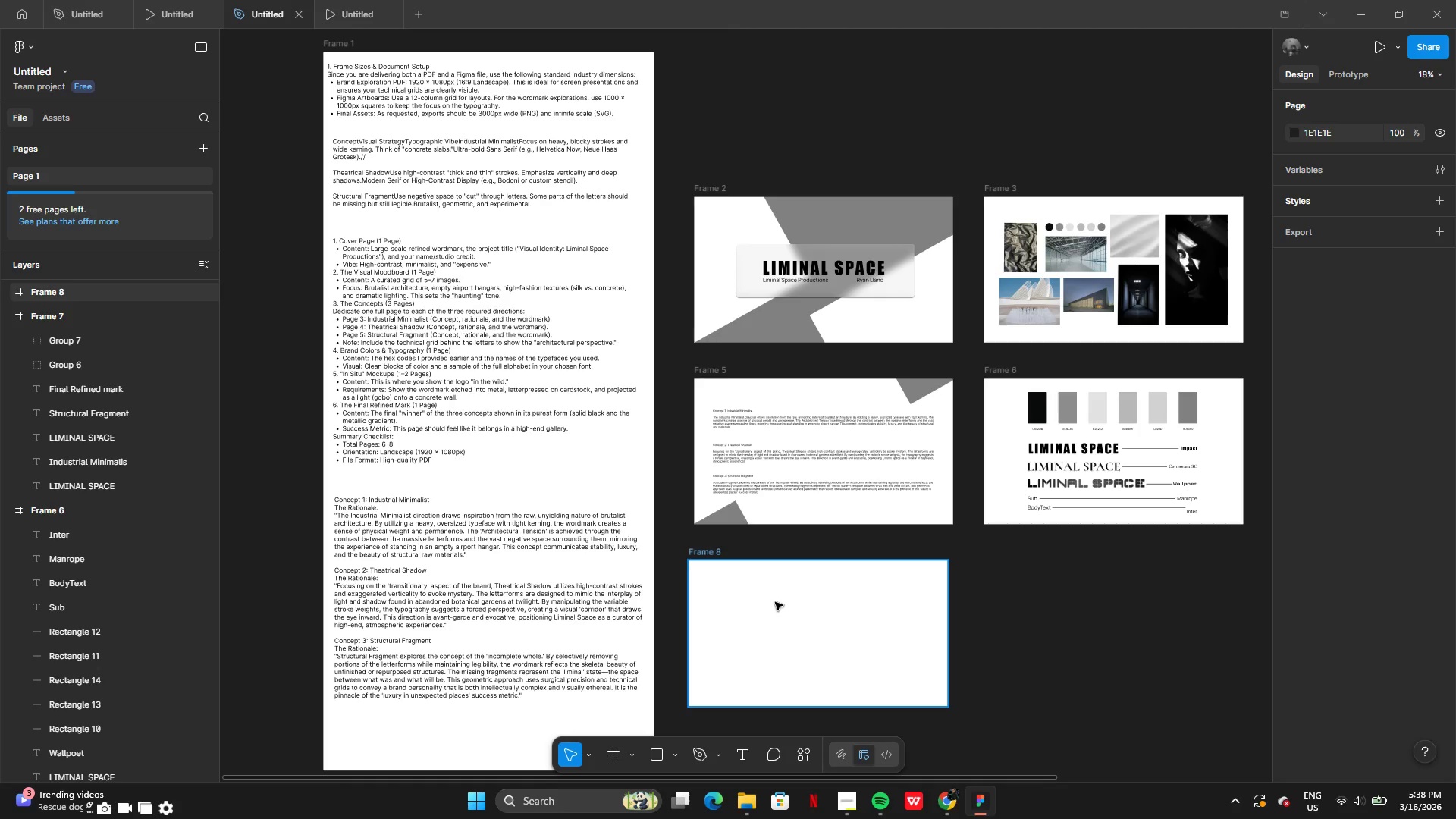 
wait(9.12)
 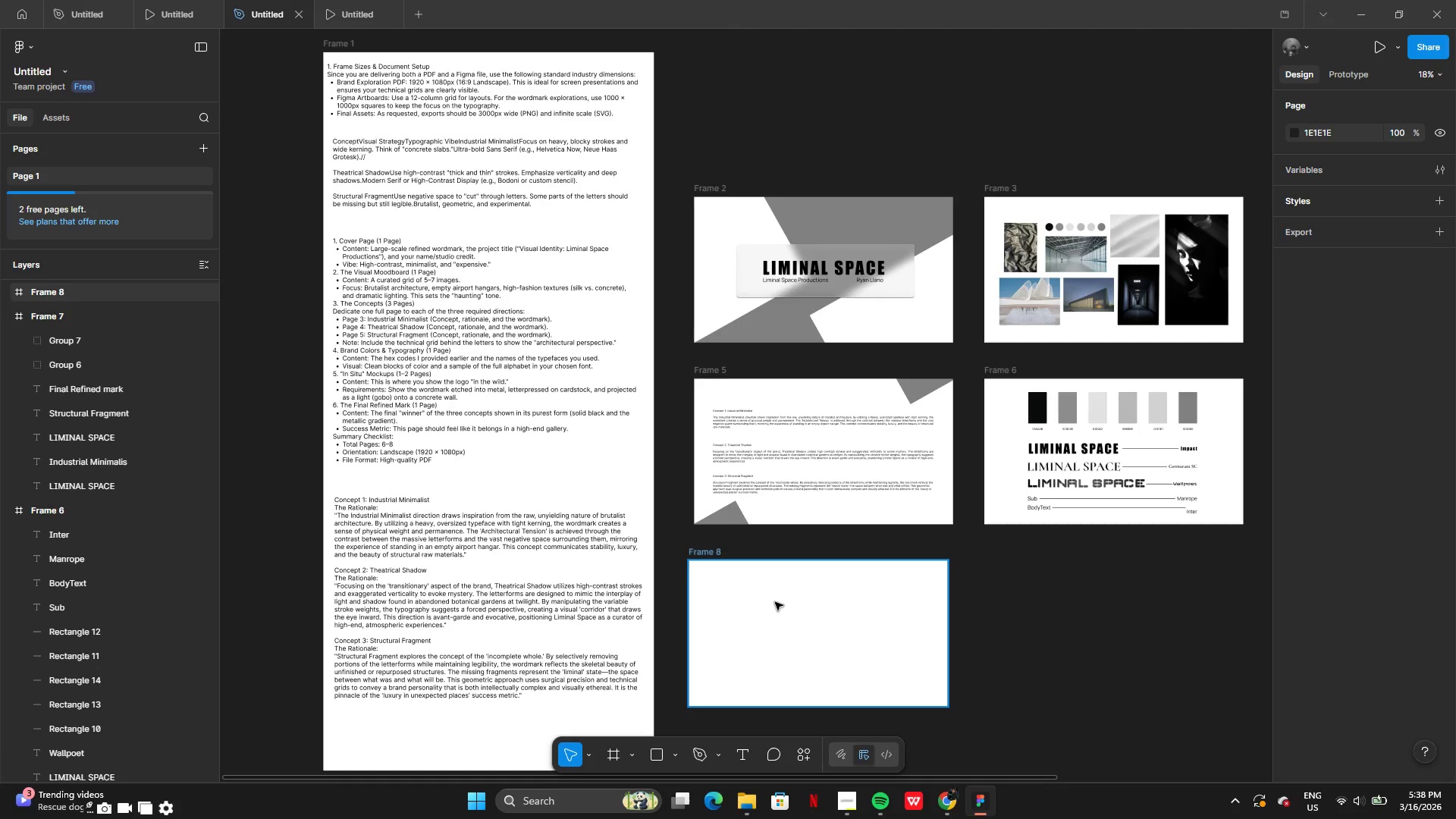 
mouse_move([774, 622])
 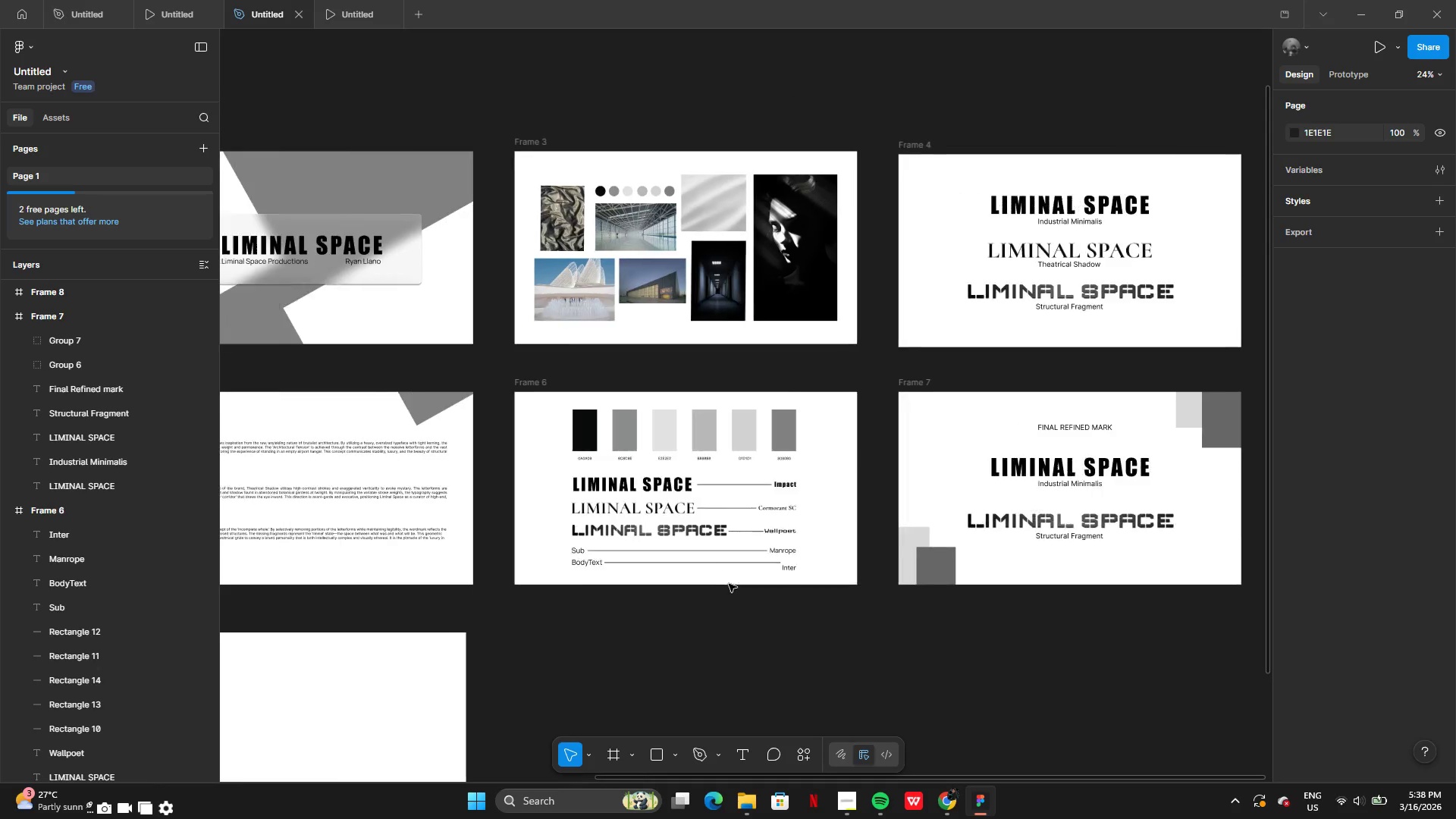 
wait(5.17)
 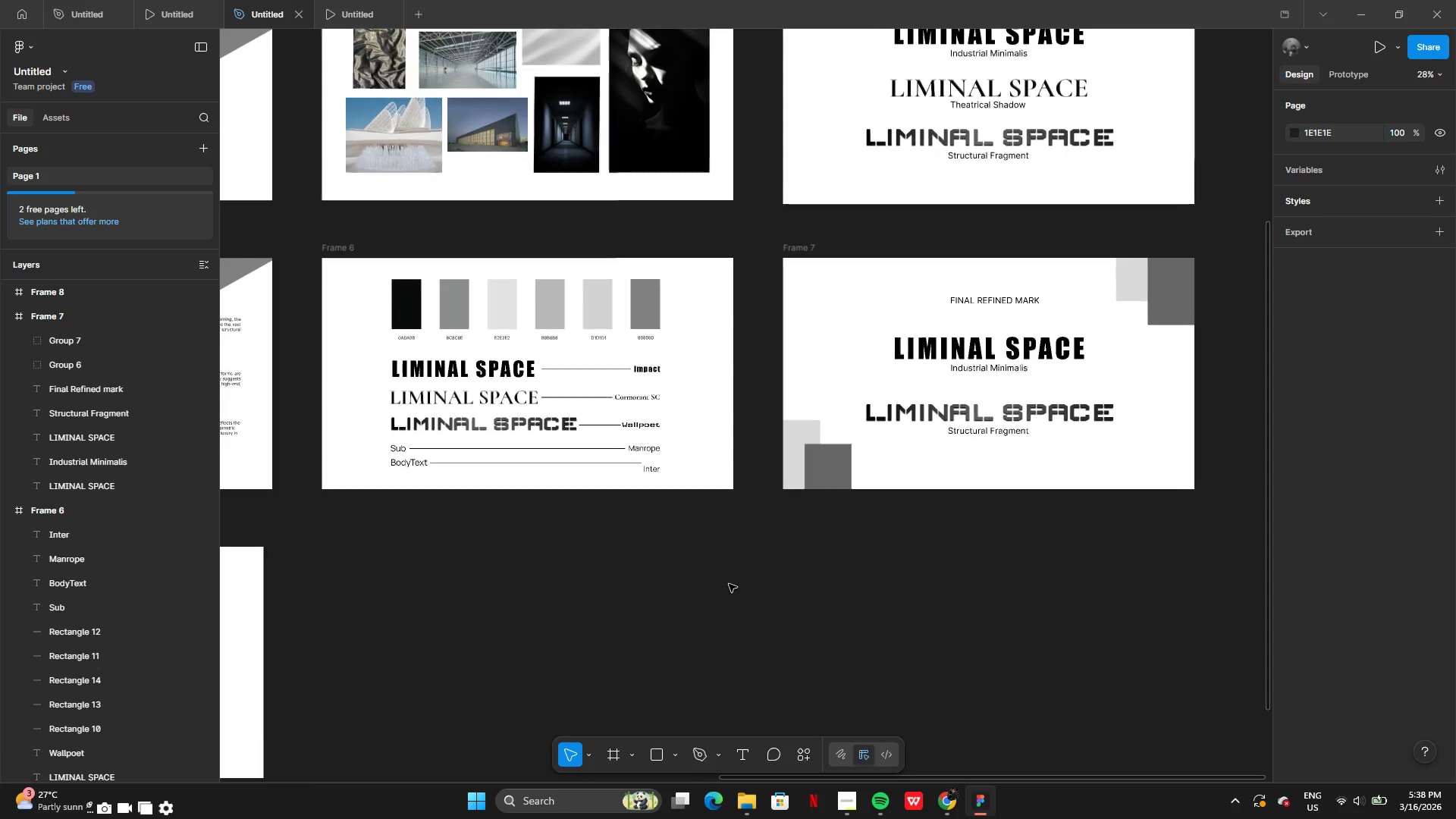 
left_click([947, 806])
 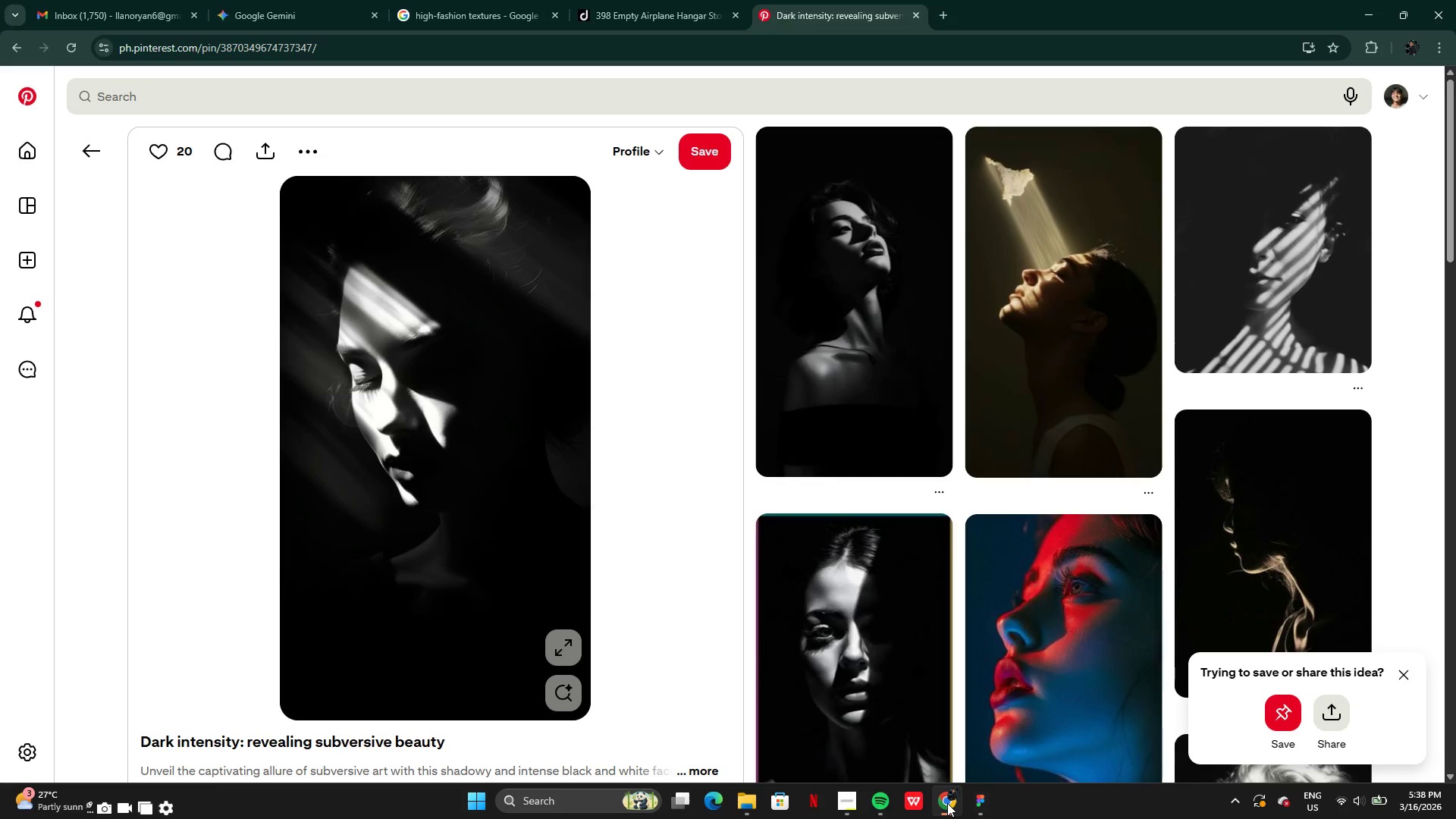 
left_click([947, 803])
 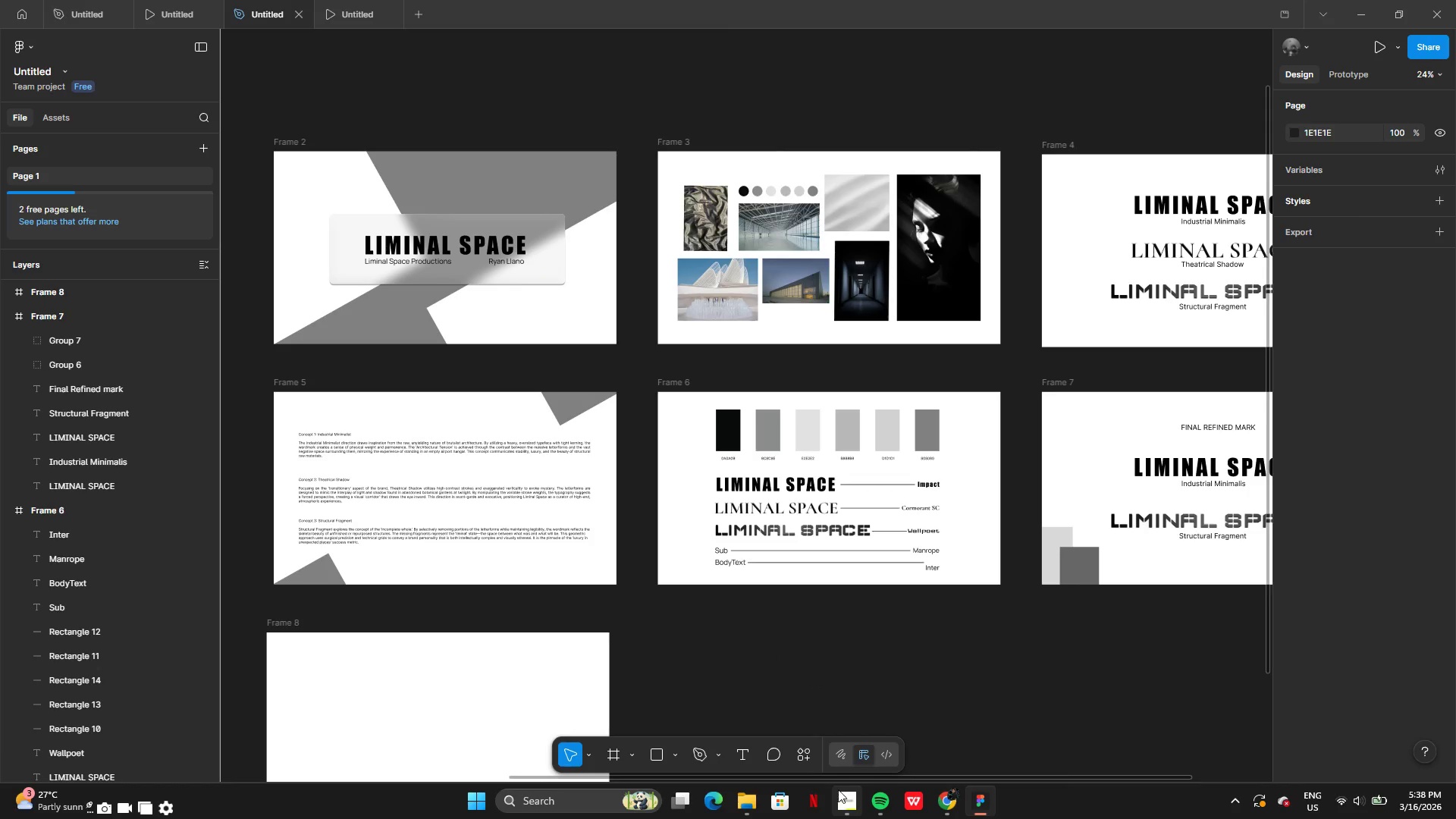 
left_click([838, 791])